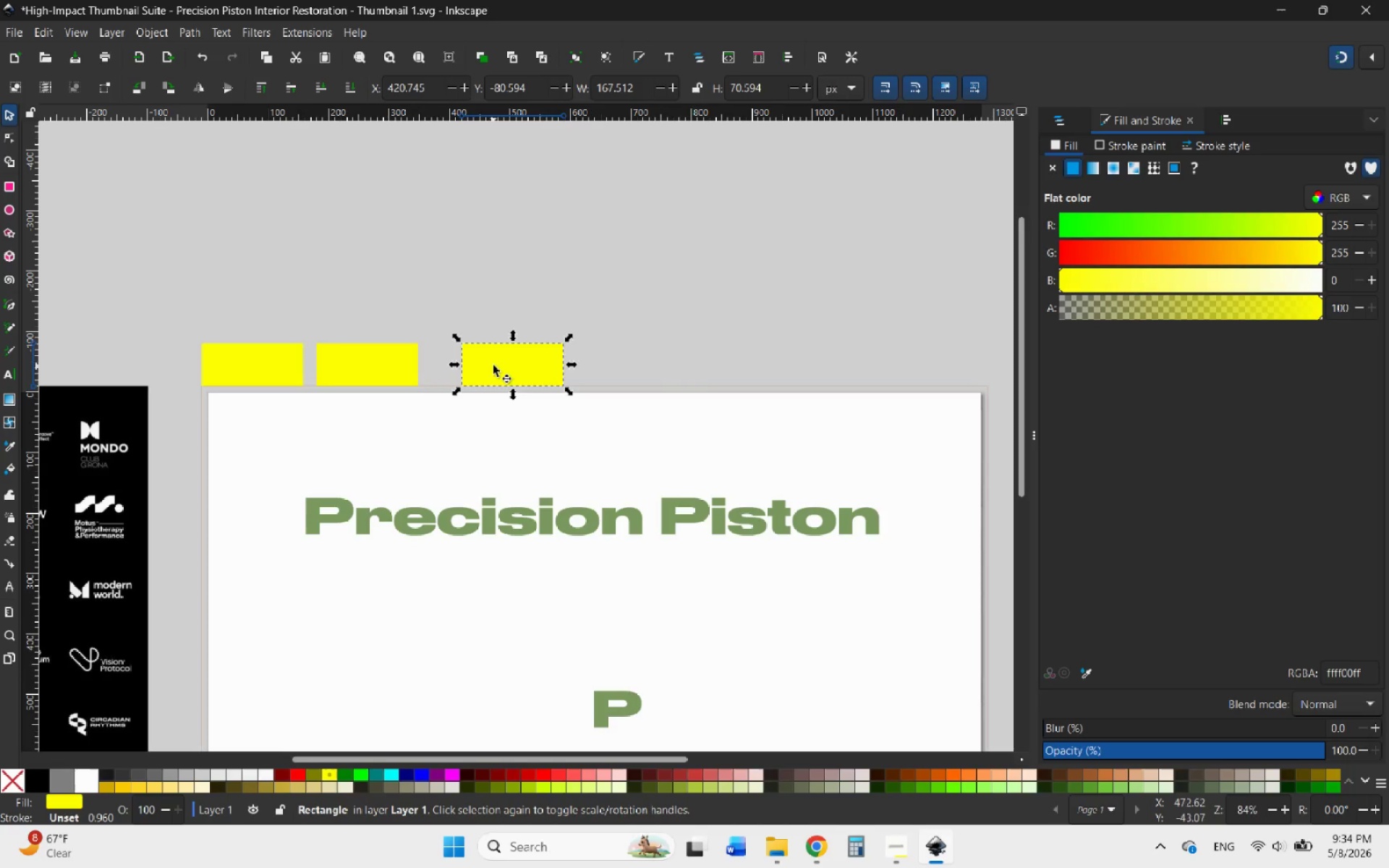 
left_click_drag(start_coordinate=[504, 362], to_coordinate=[471, 349])
 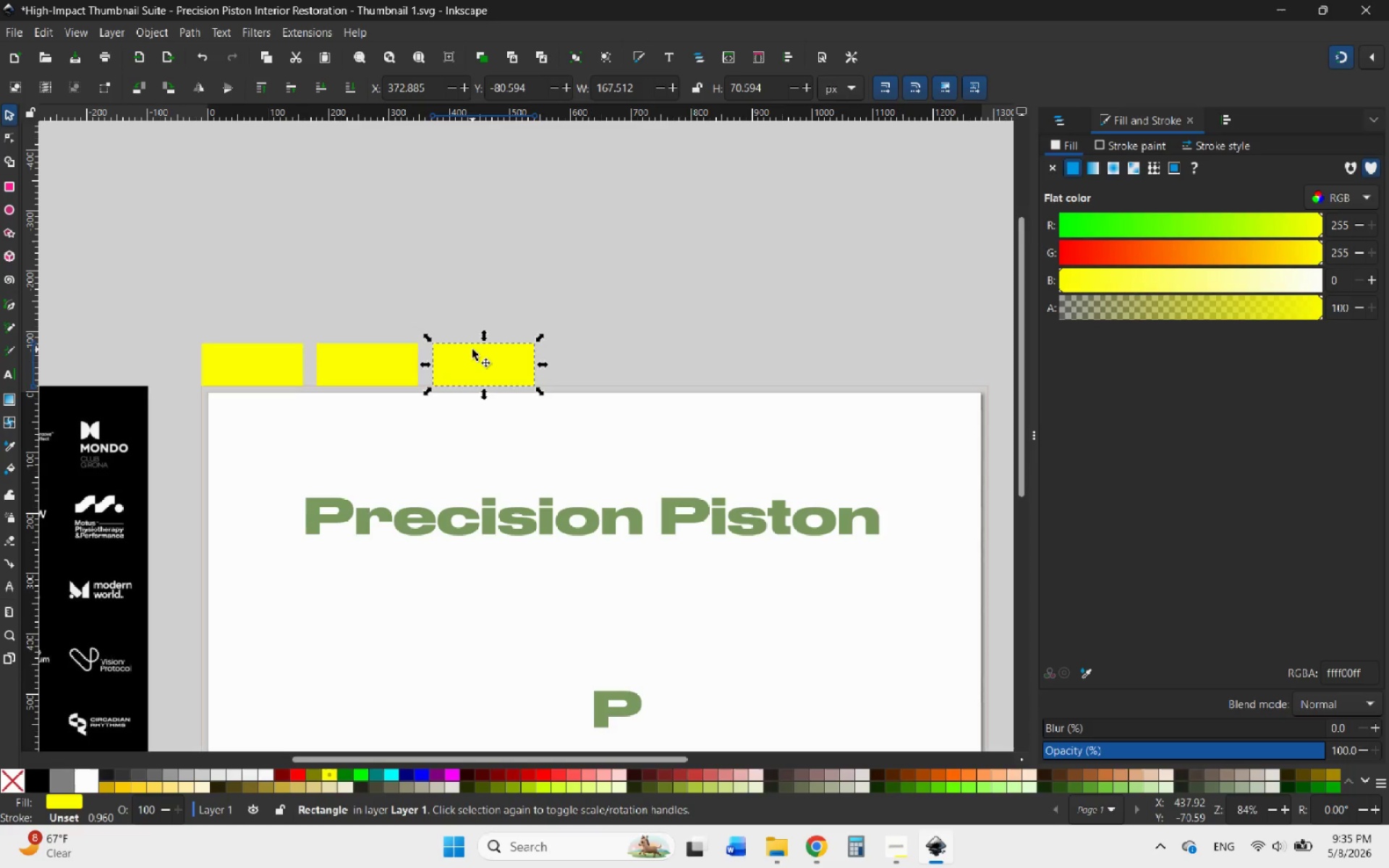 
wait(60.3)
 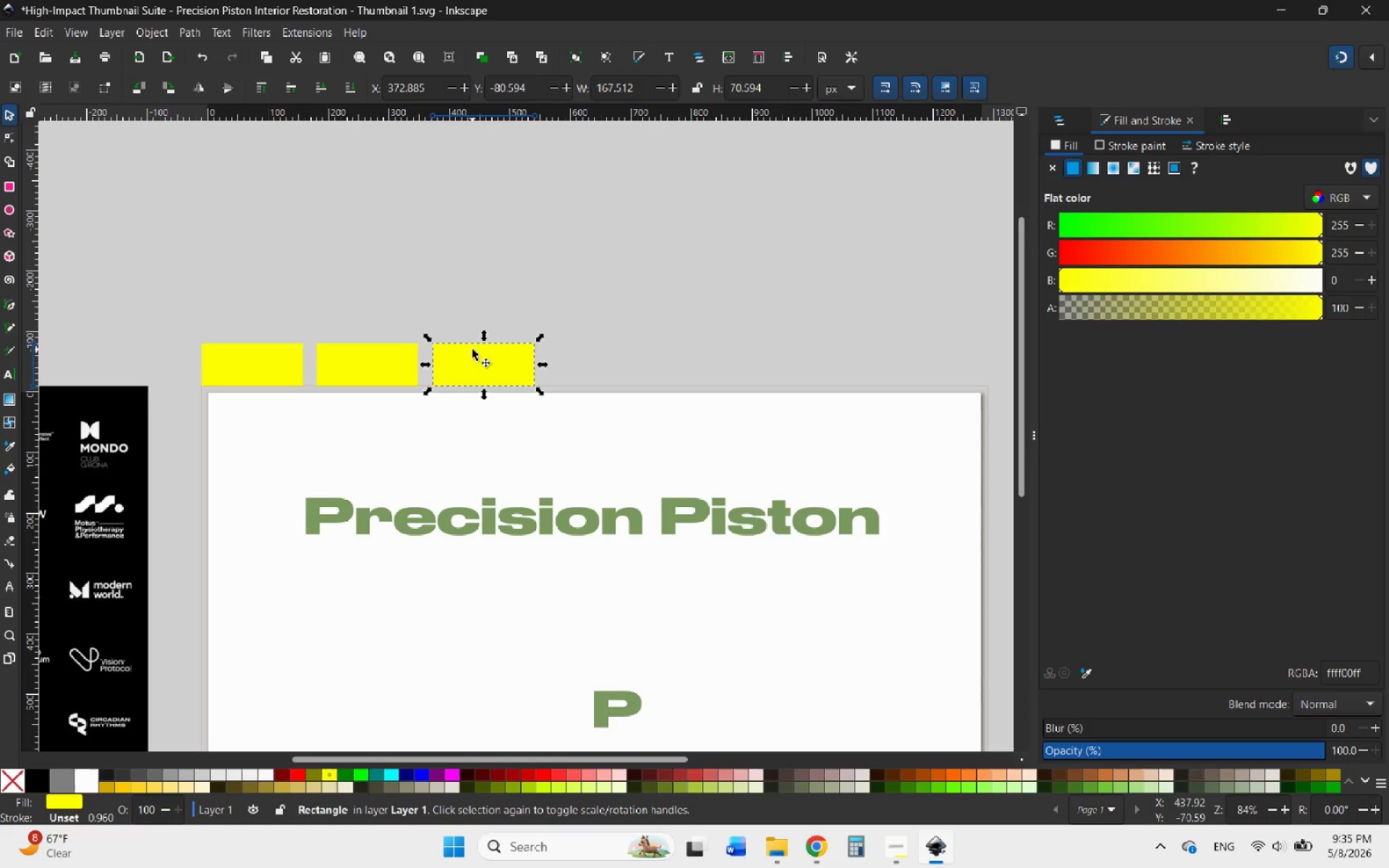 
left_click([820, 634])
 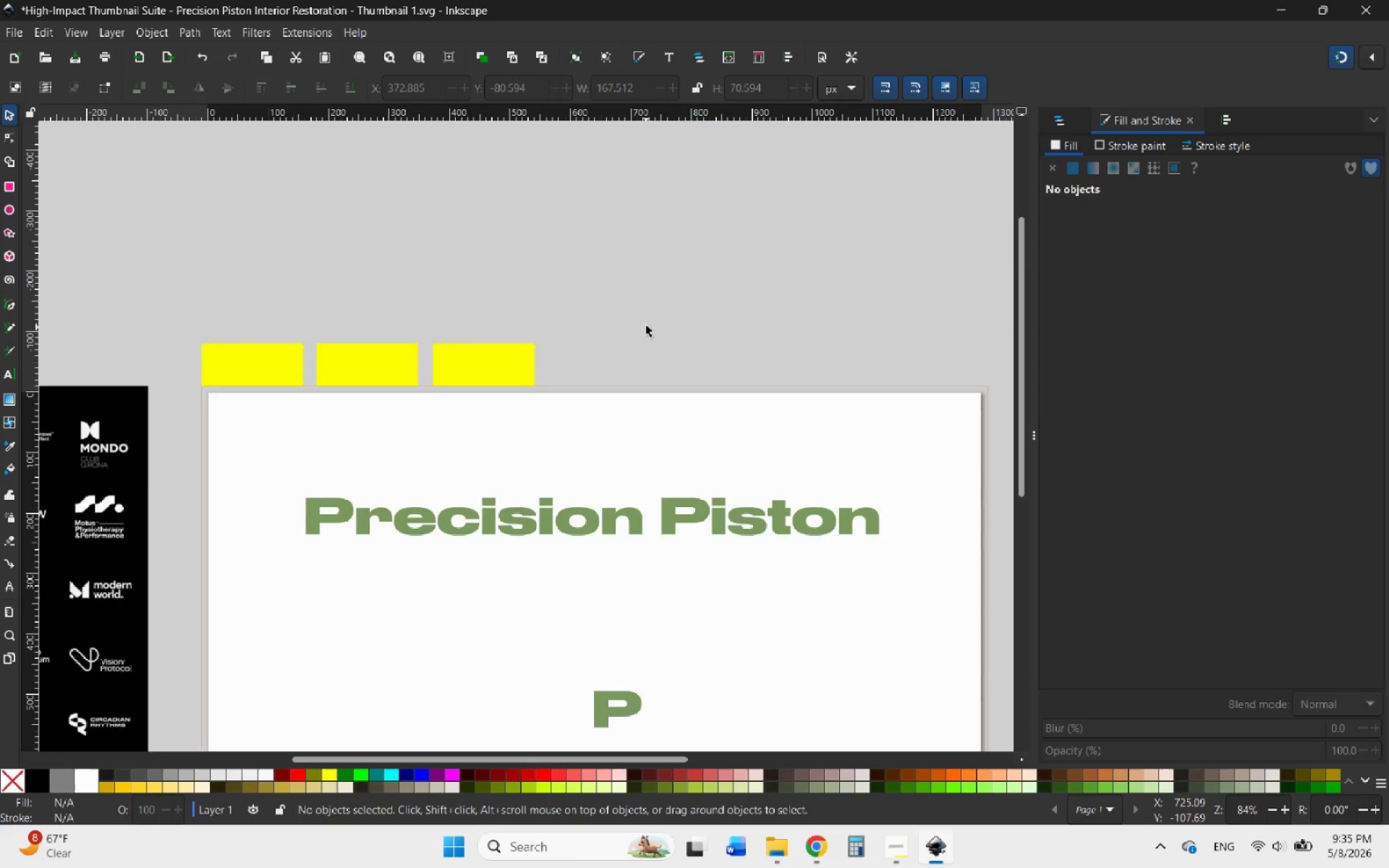 
scroll: coordinate [646, 326], scroll_direction: down, amount: 3.0
 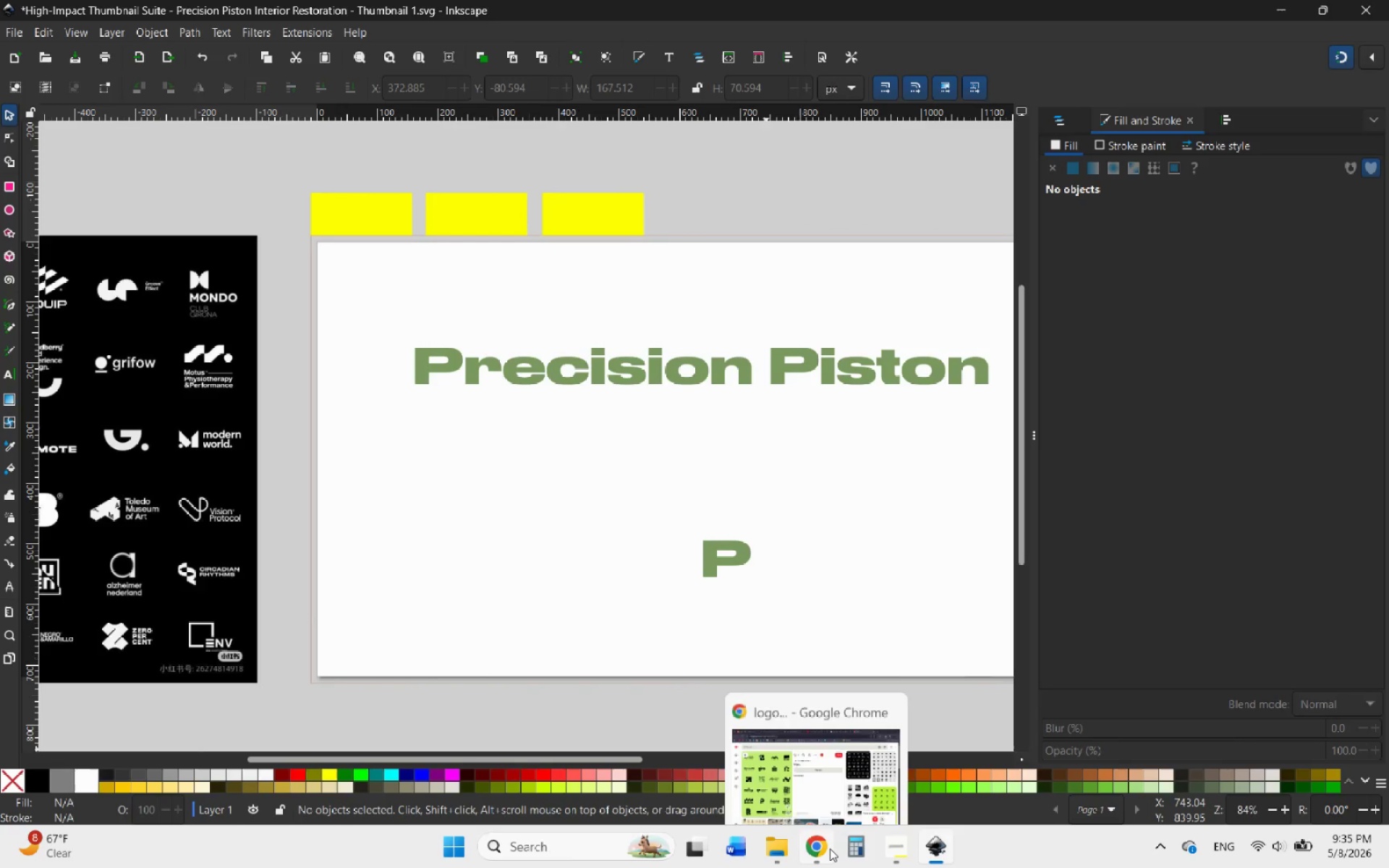 
left_click([899, 848])